 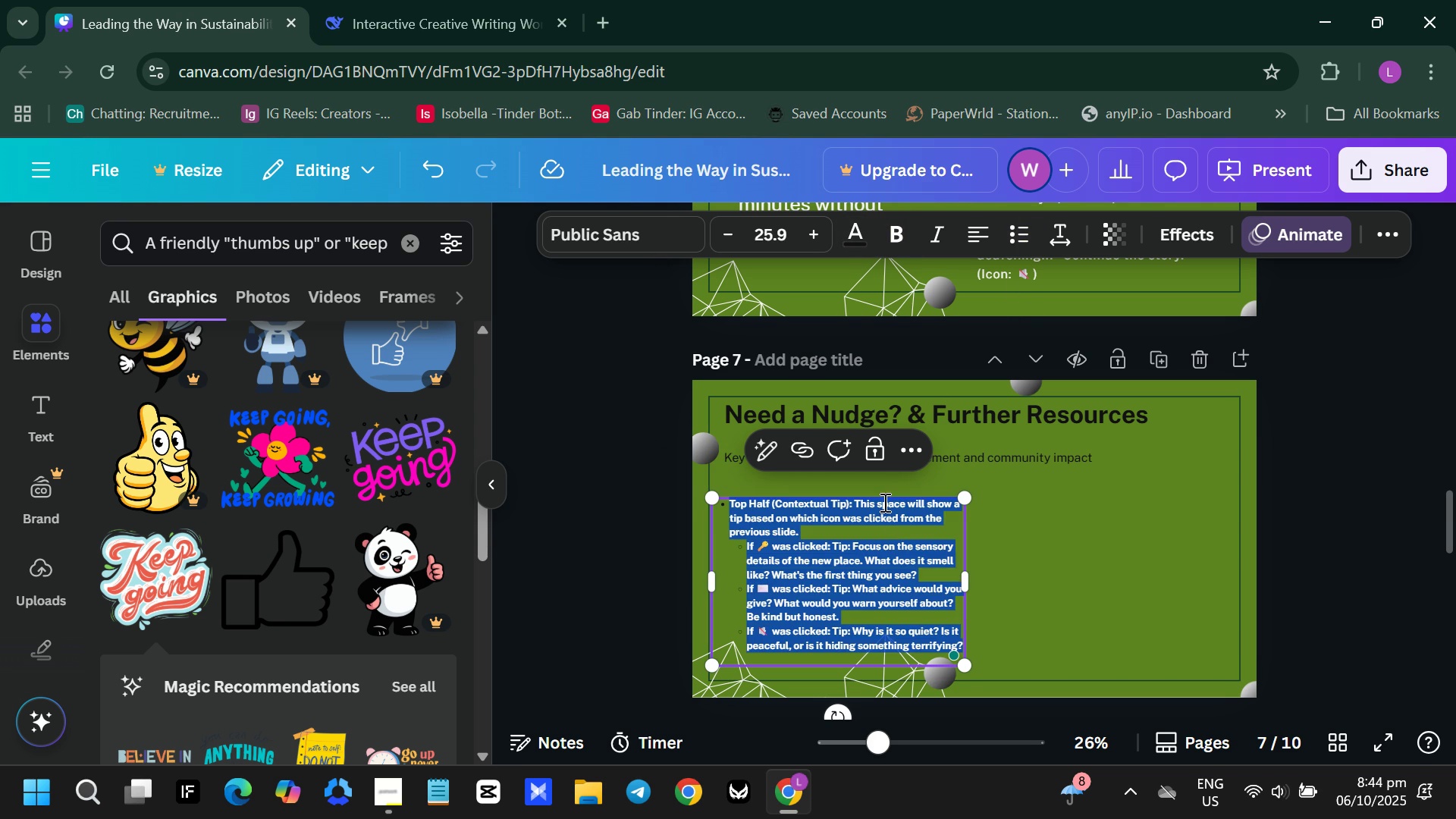 
left_click([902, 232])
 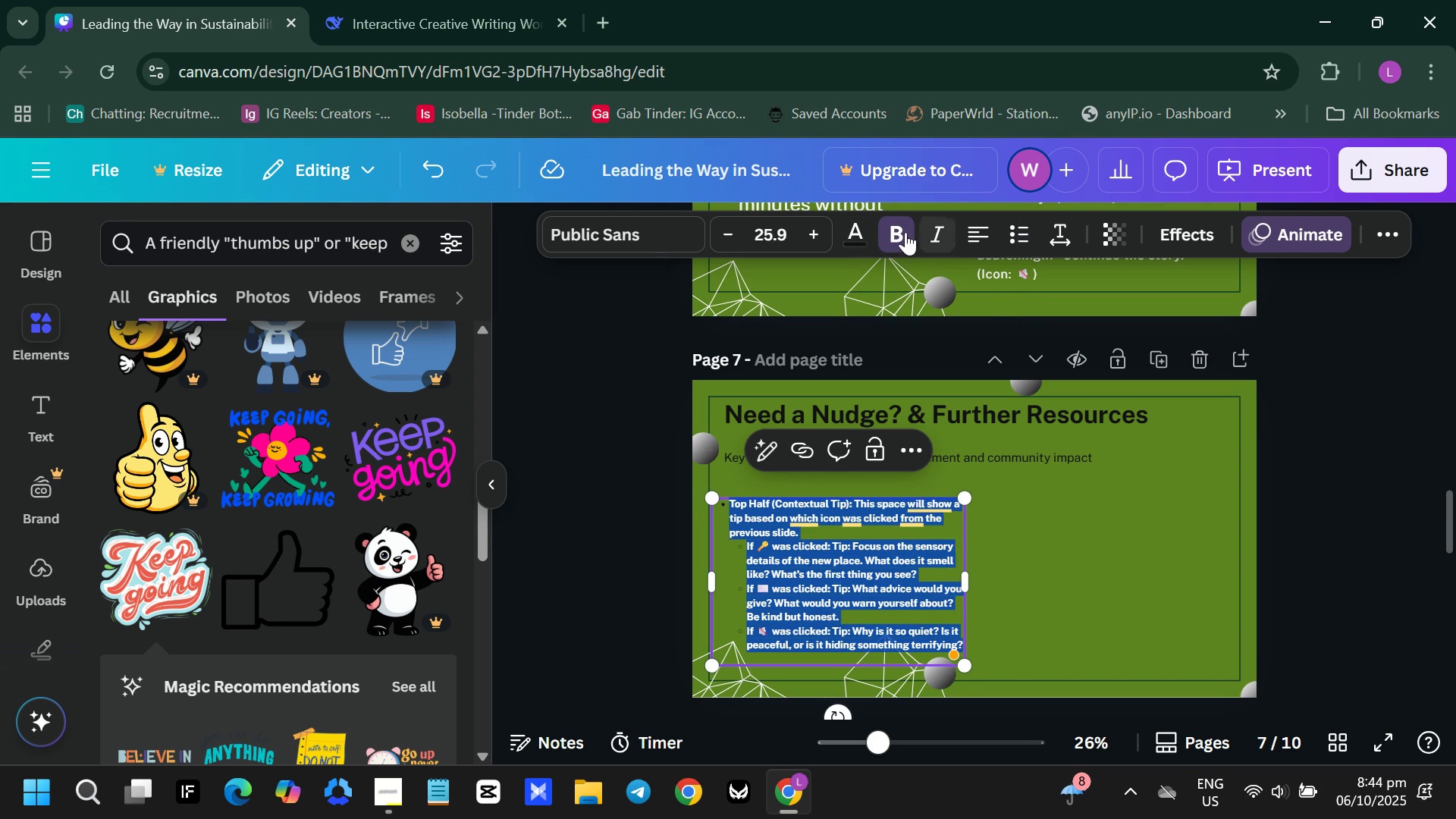 
left_click([897, 237])
 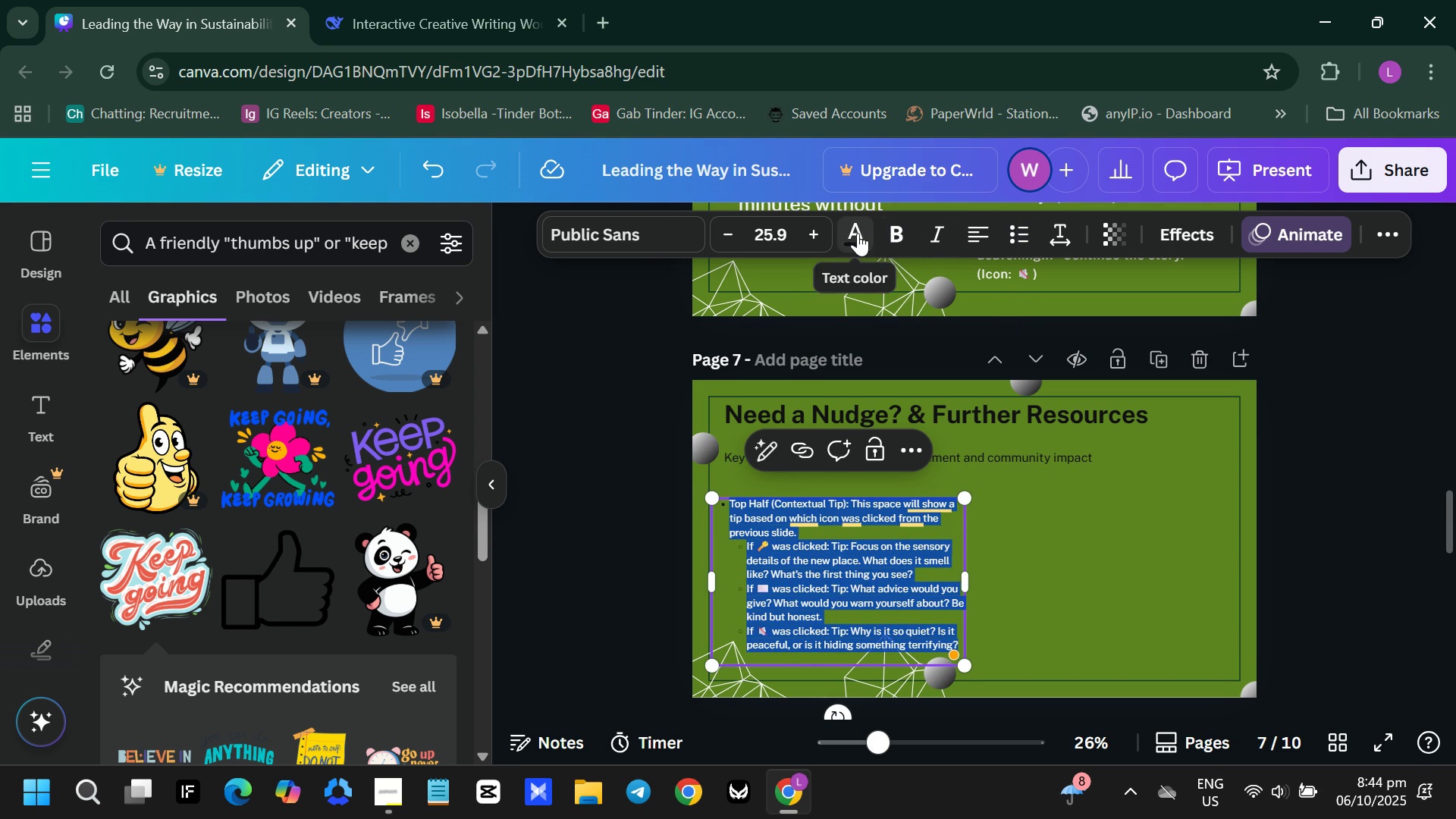 
left_click([858, 233])
 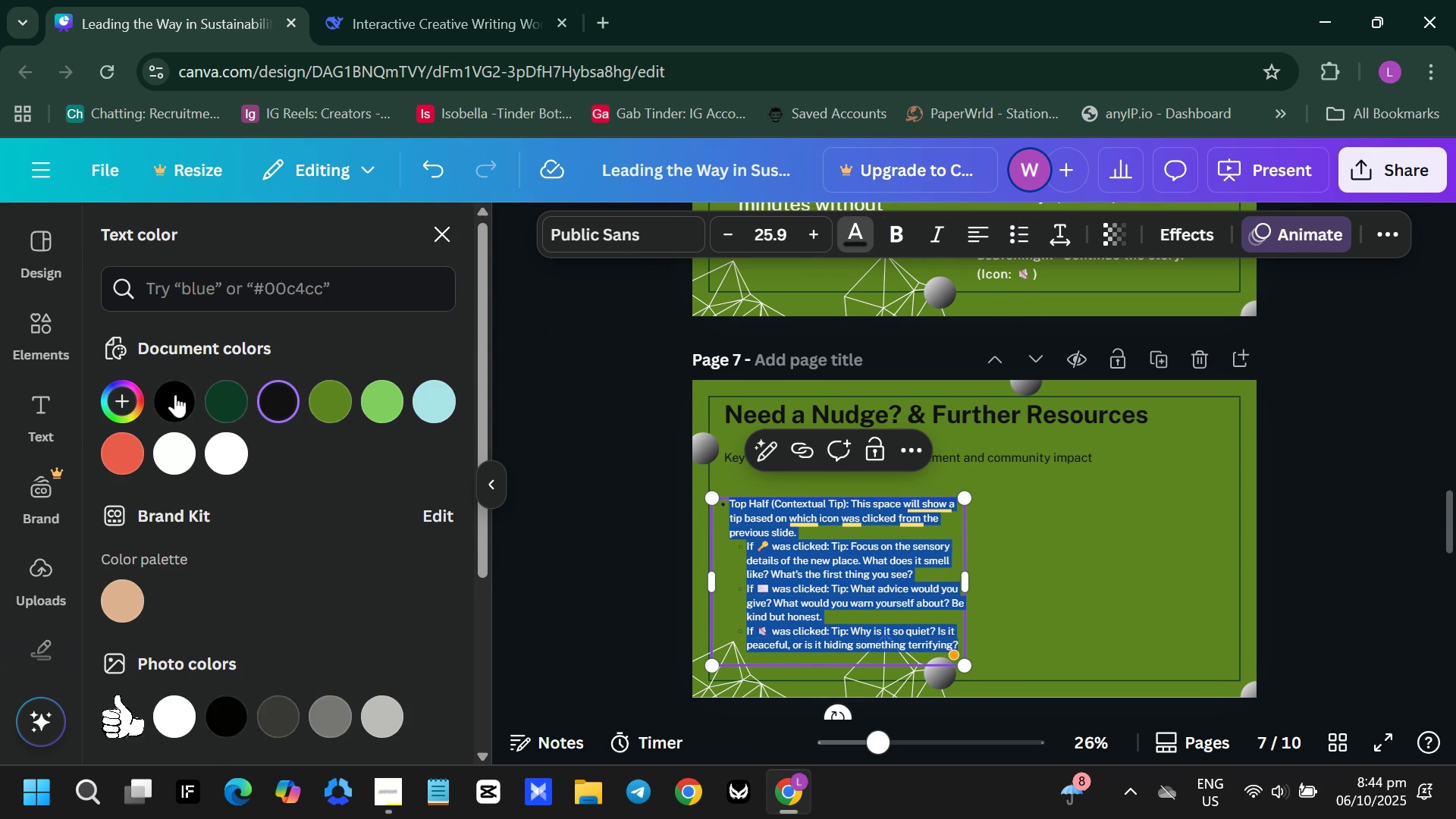 
left_click([167, 442])